 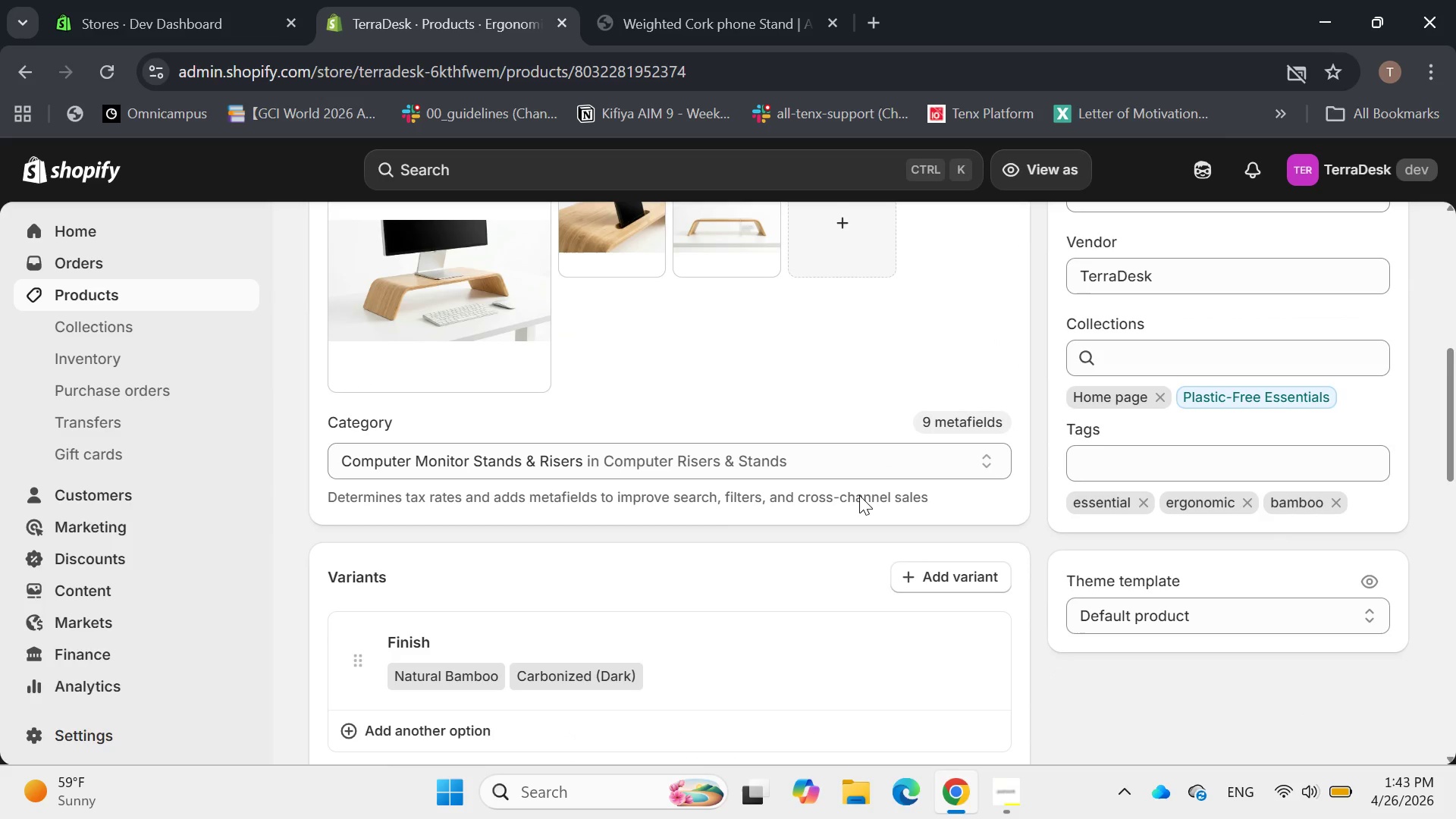 
scroll: coordinate [859, 495], scroll_direction: down, amount: 5.0
 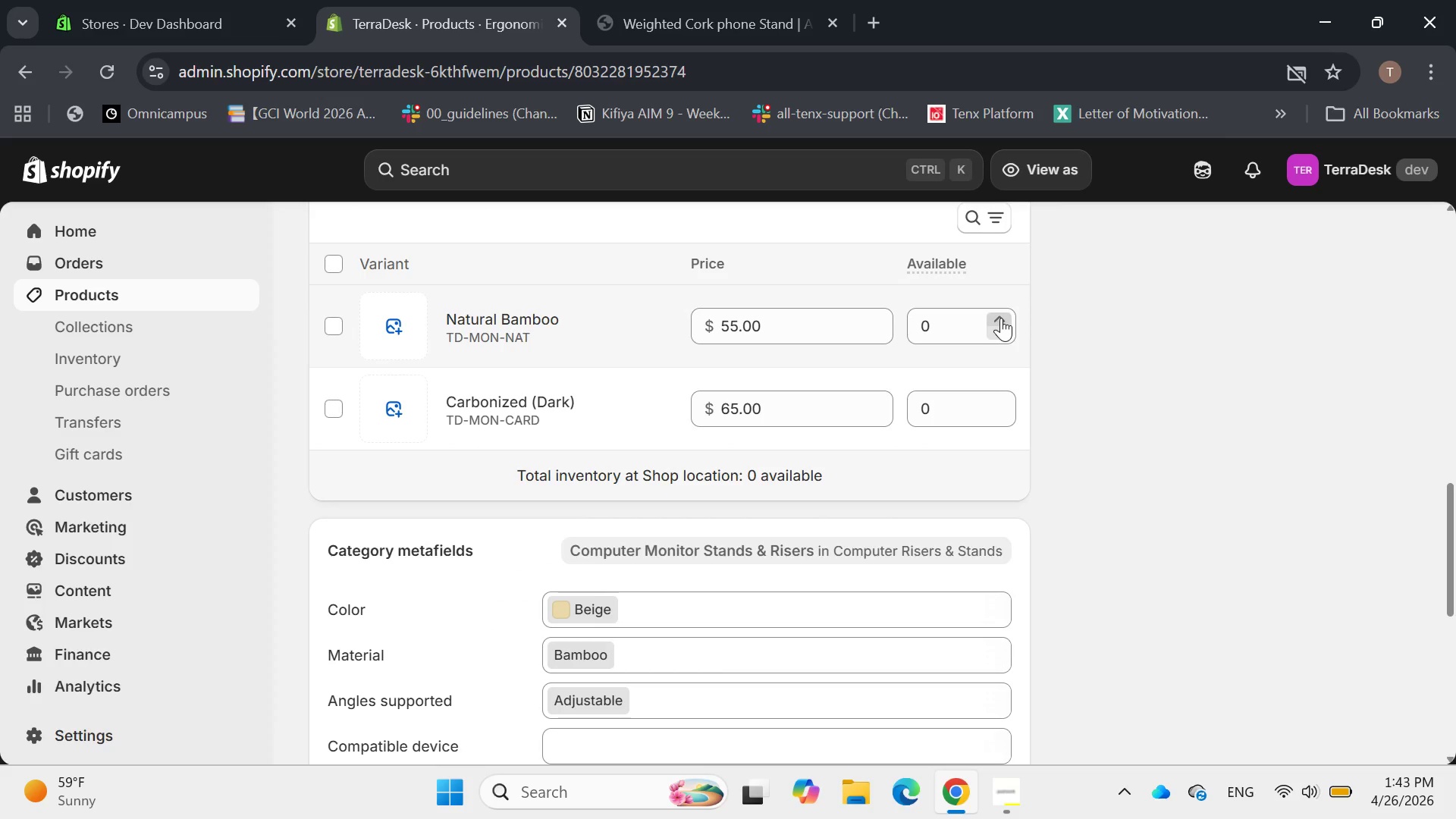 
double_click([1001, 317])
 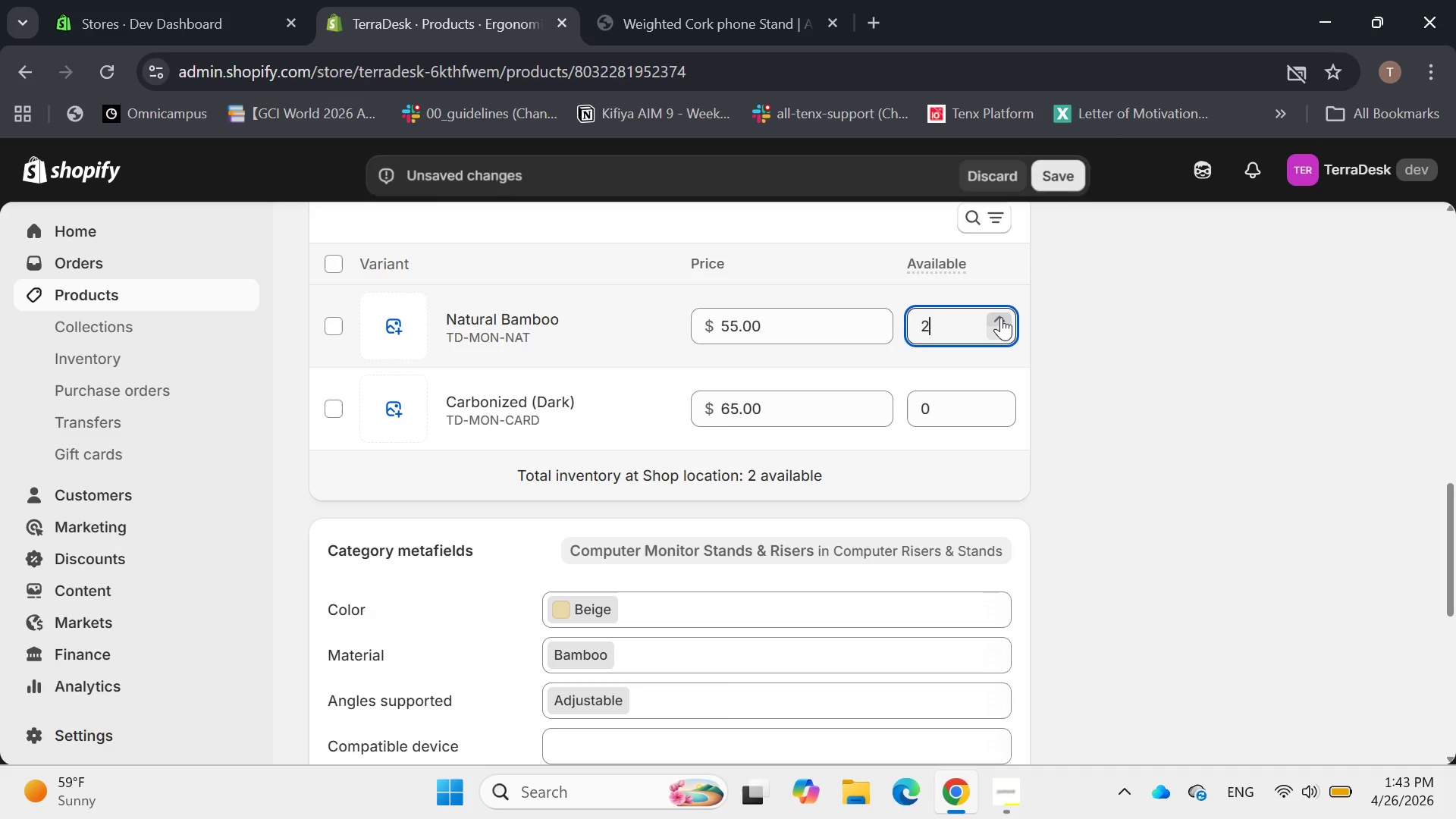 
left_click([1001, 317])
 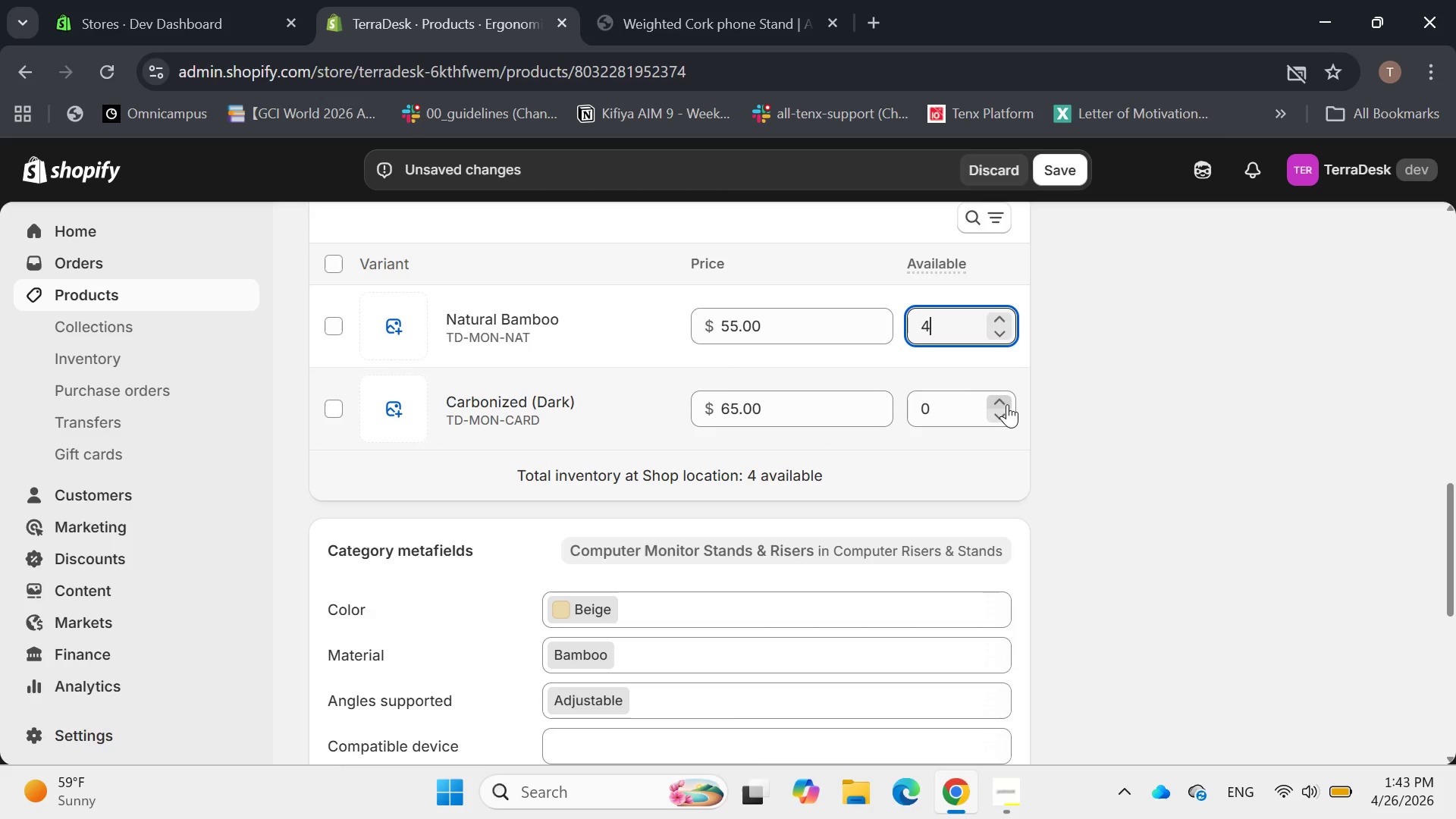 
double_click([1007, 404])
 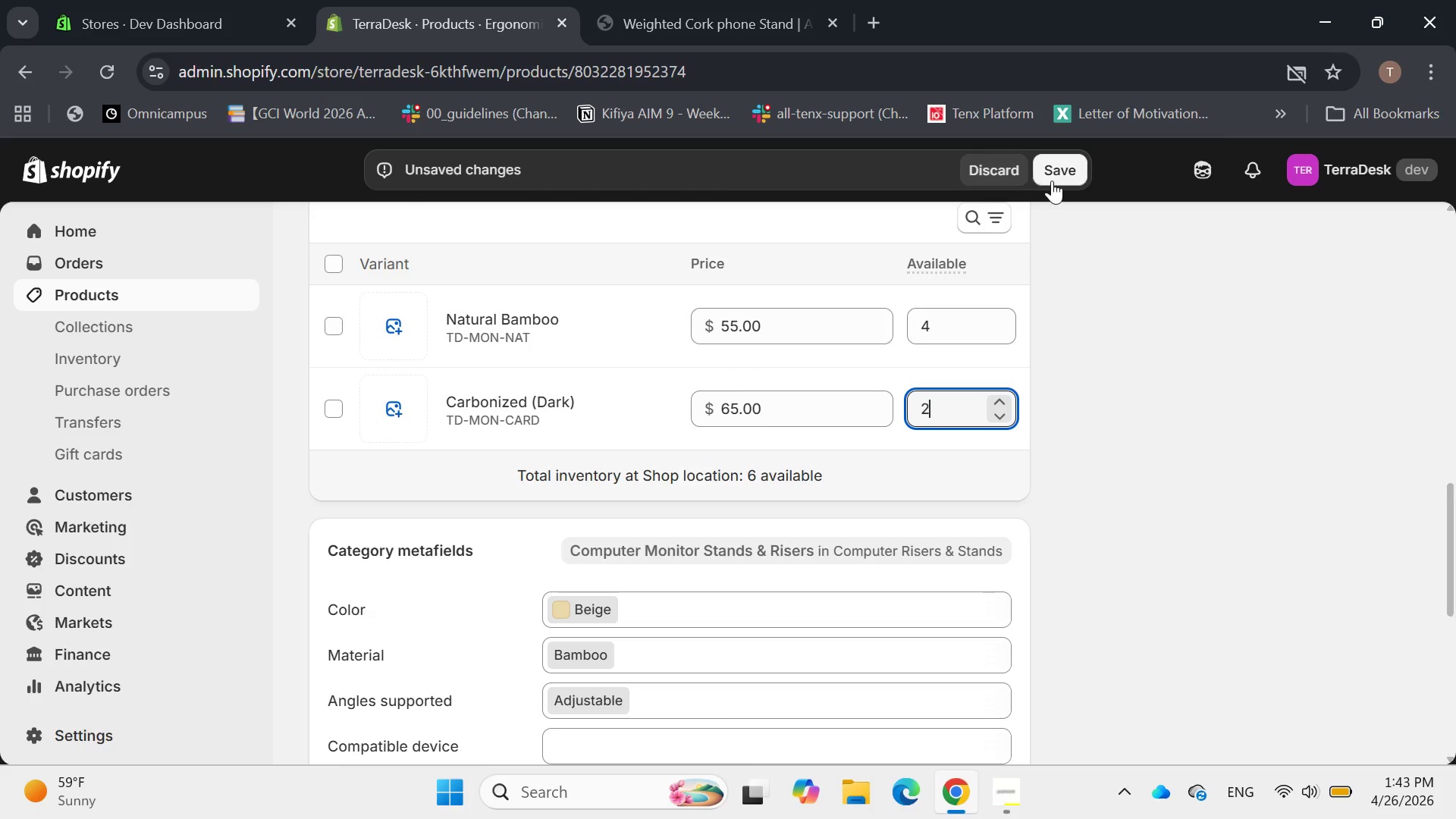 
left_click([1052, 179])
 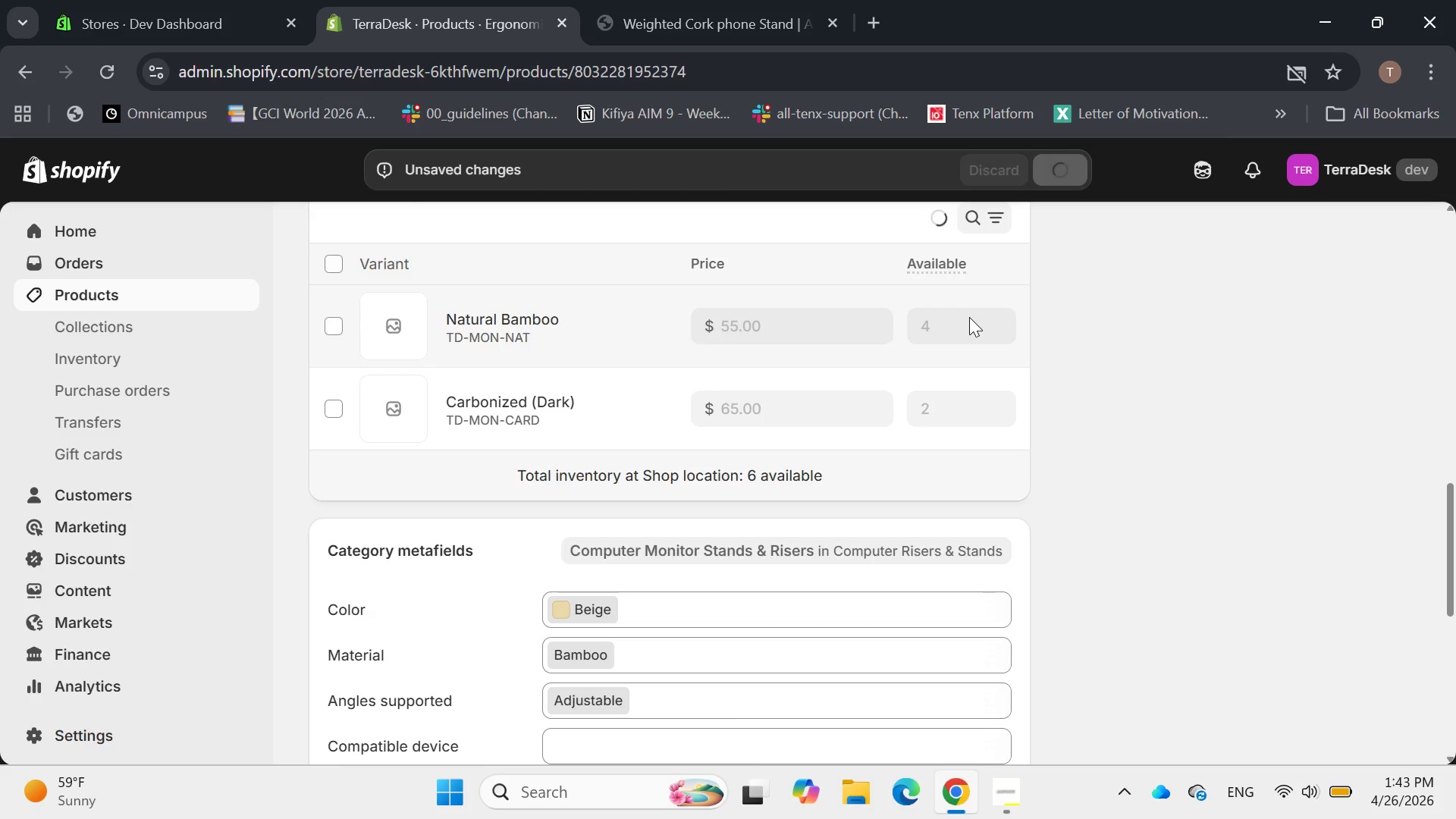 
wait(5.5)
 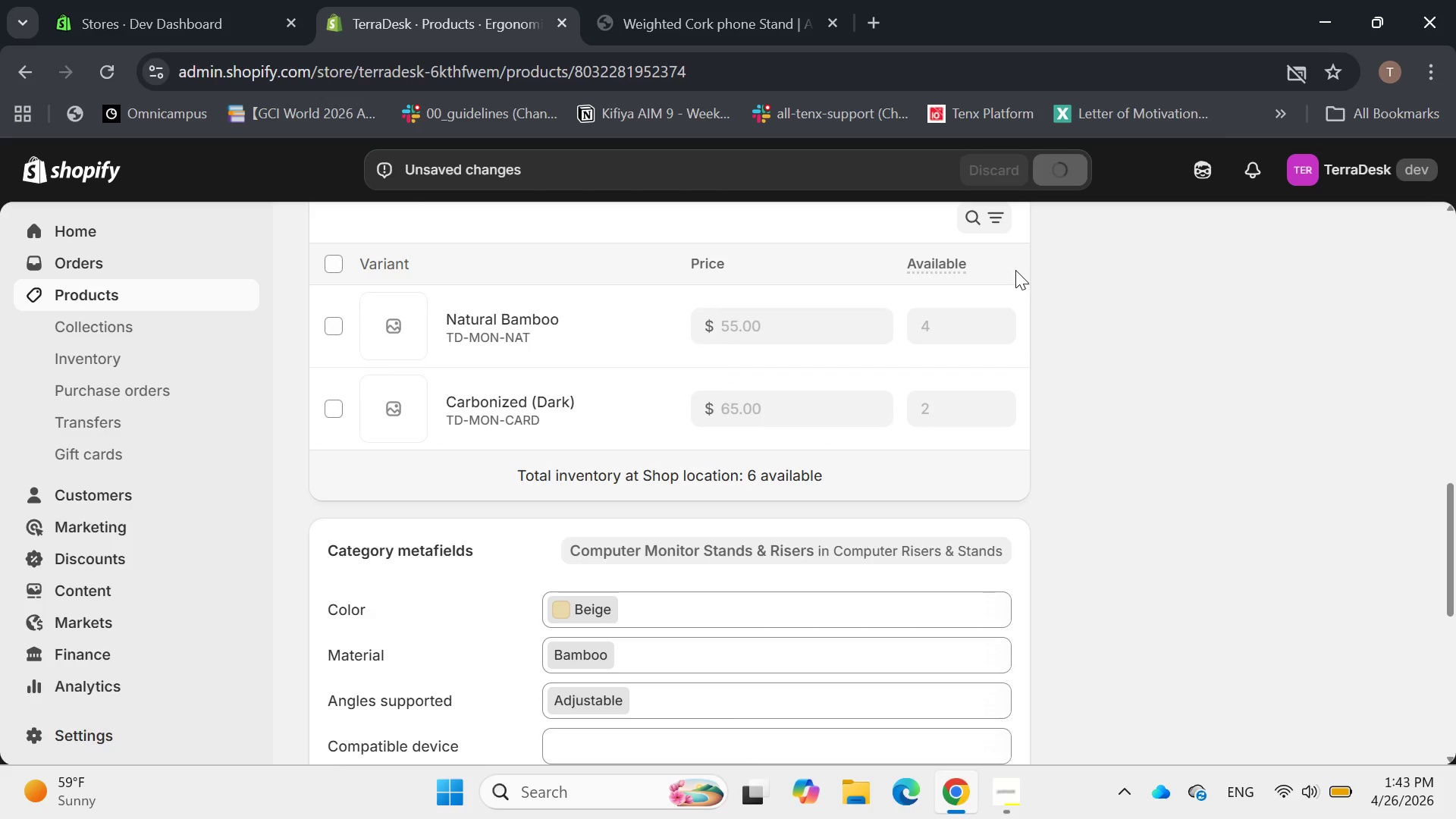 
scroll: coordinate [969, 315], scroll_direction: up, amount: 14.0
 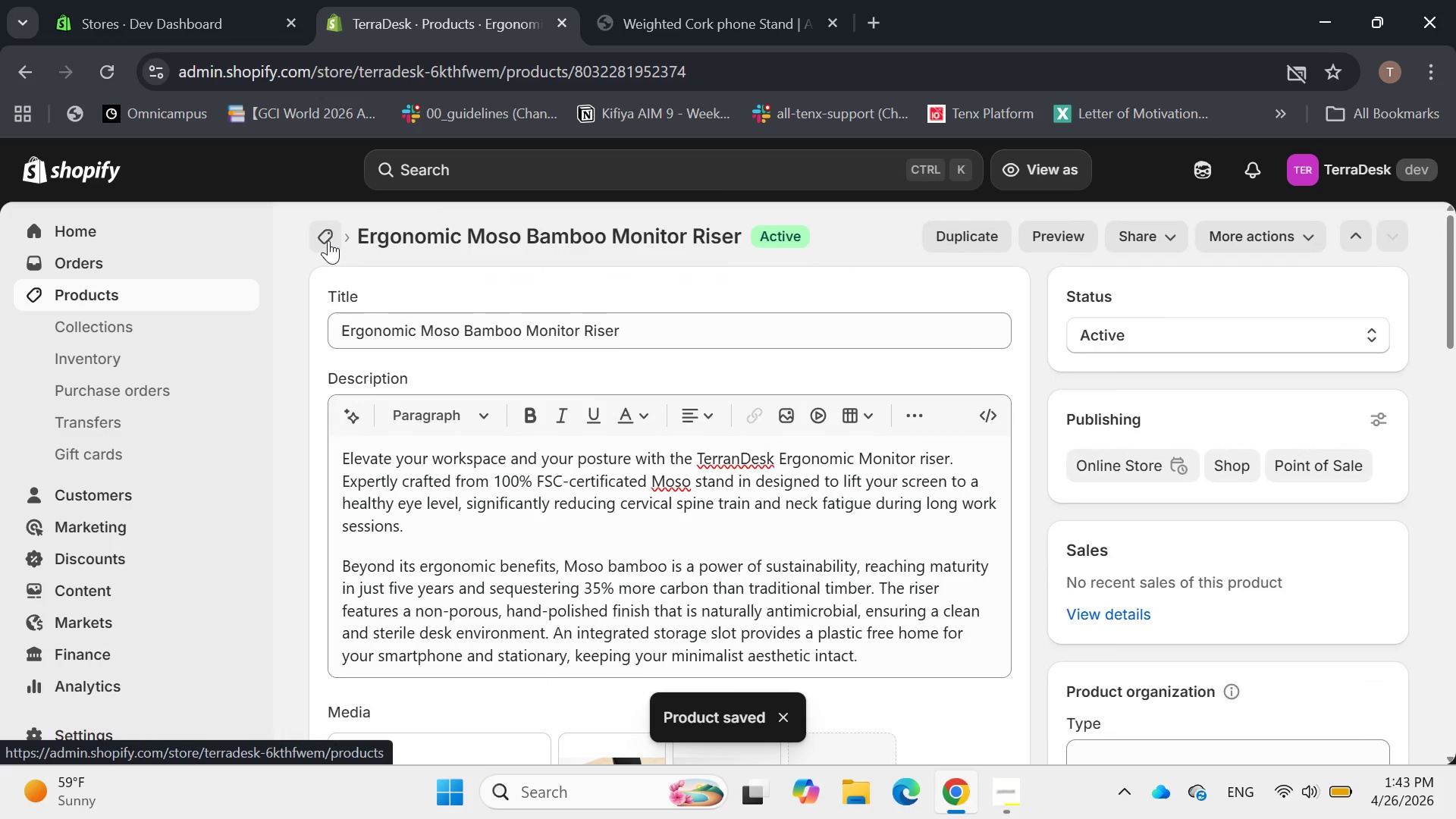 
left_click([328, 240])
 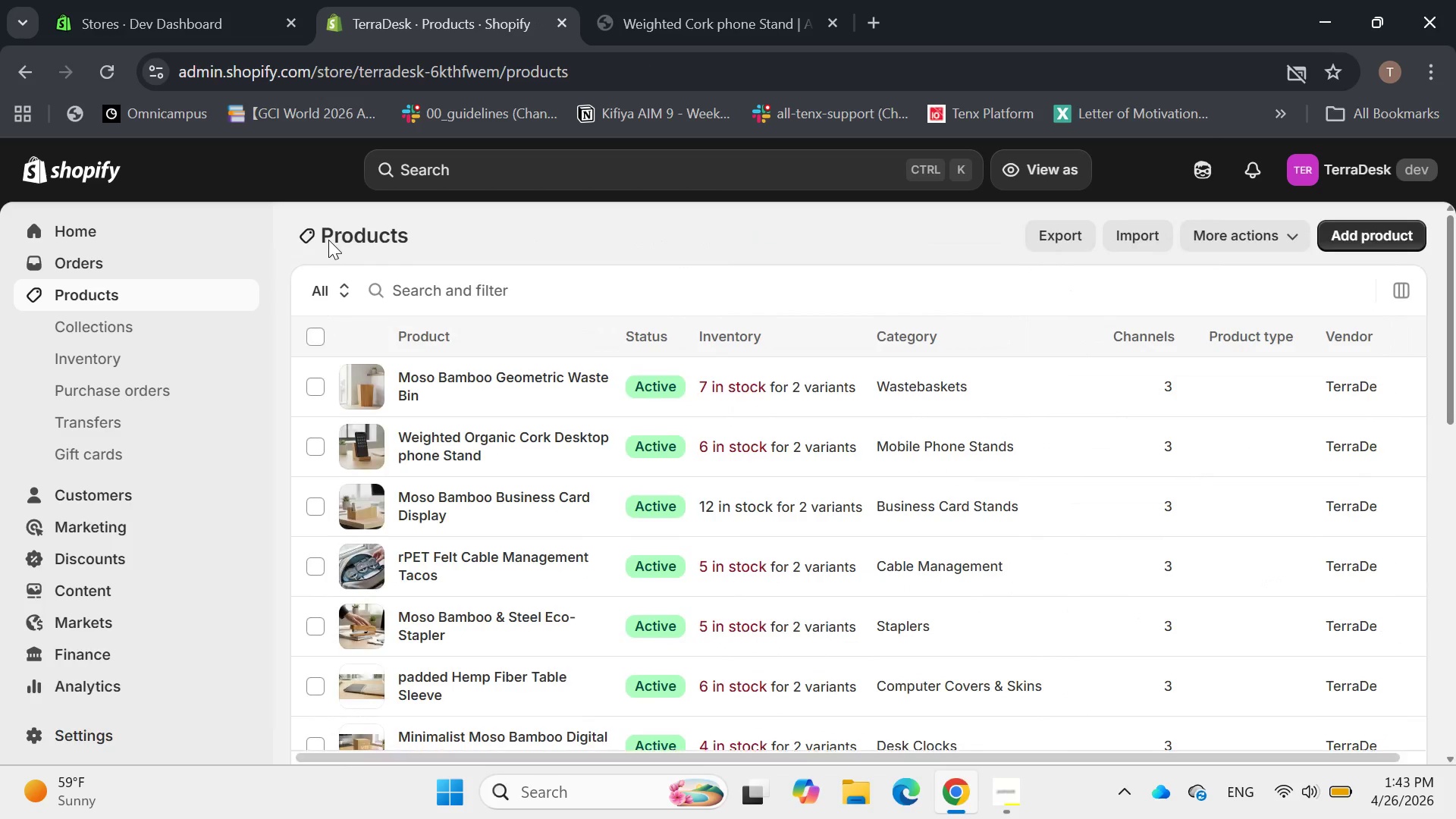 
scroll: coordinate [456, 312], scroll_direction: down, amount: 10.0
 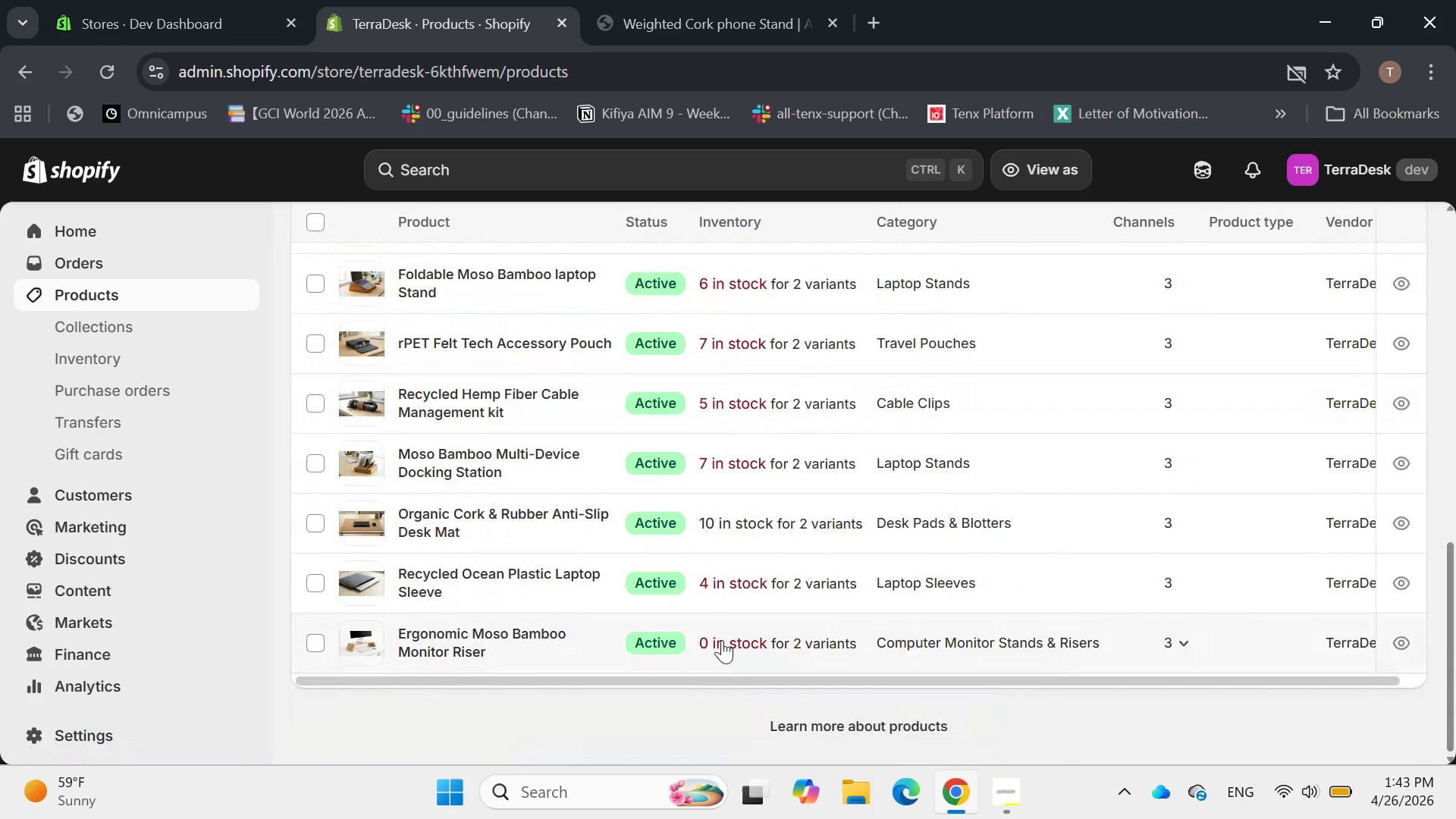 
left_click([723, 639])
 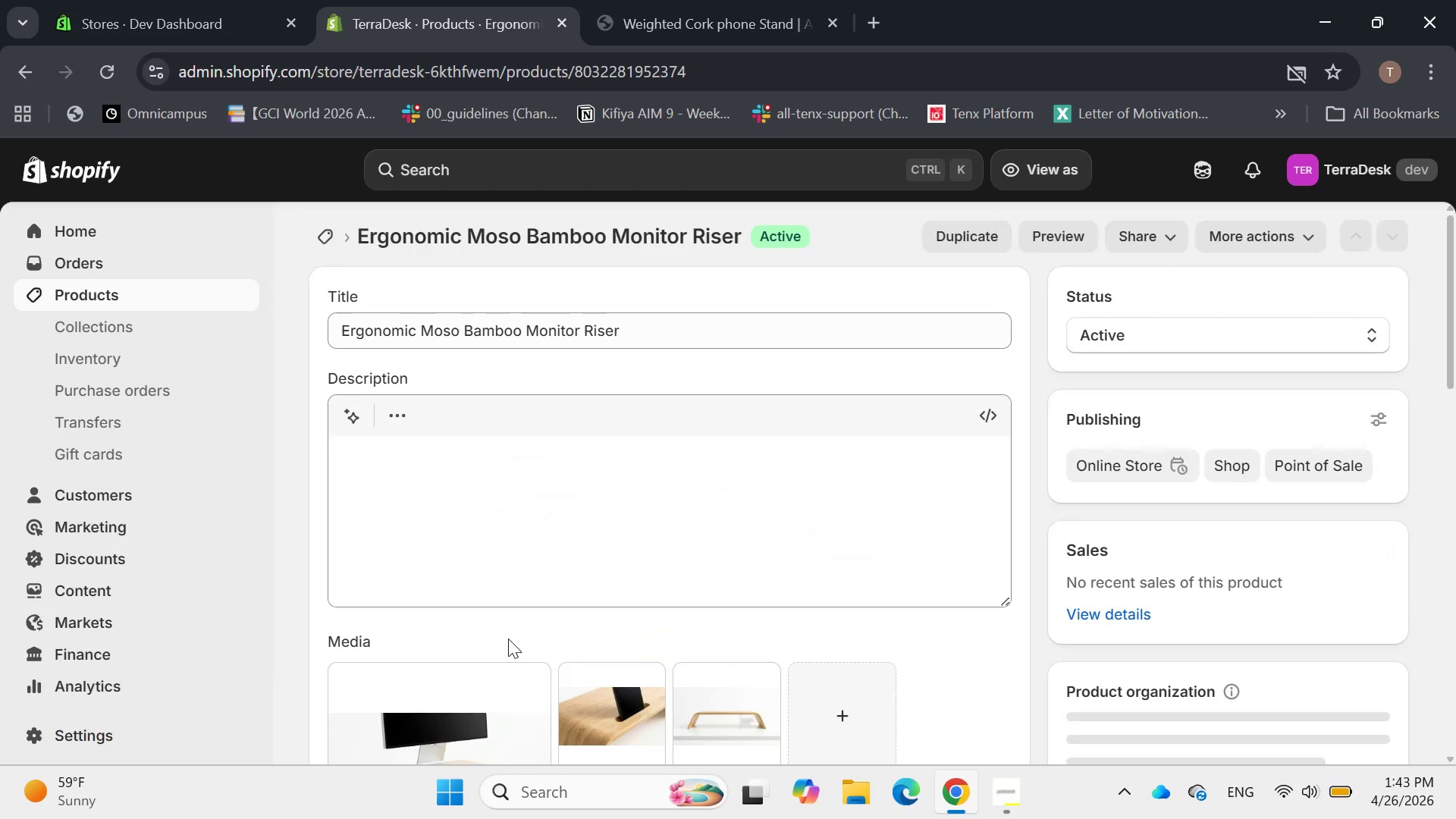 
scroll: coordinate [743, 574], scroll_direction: down, amount: 11.0
 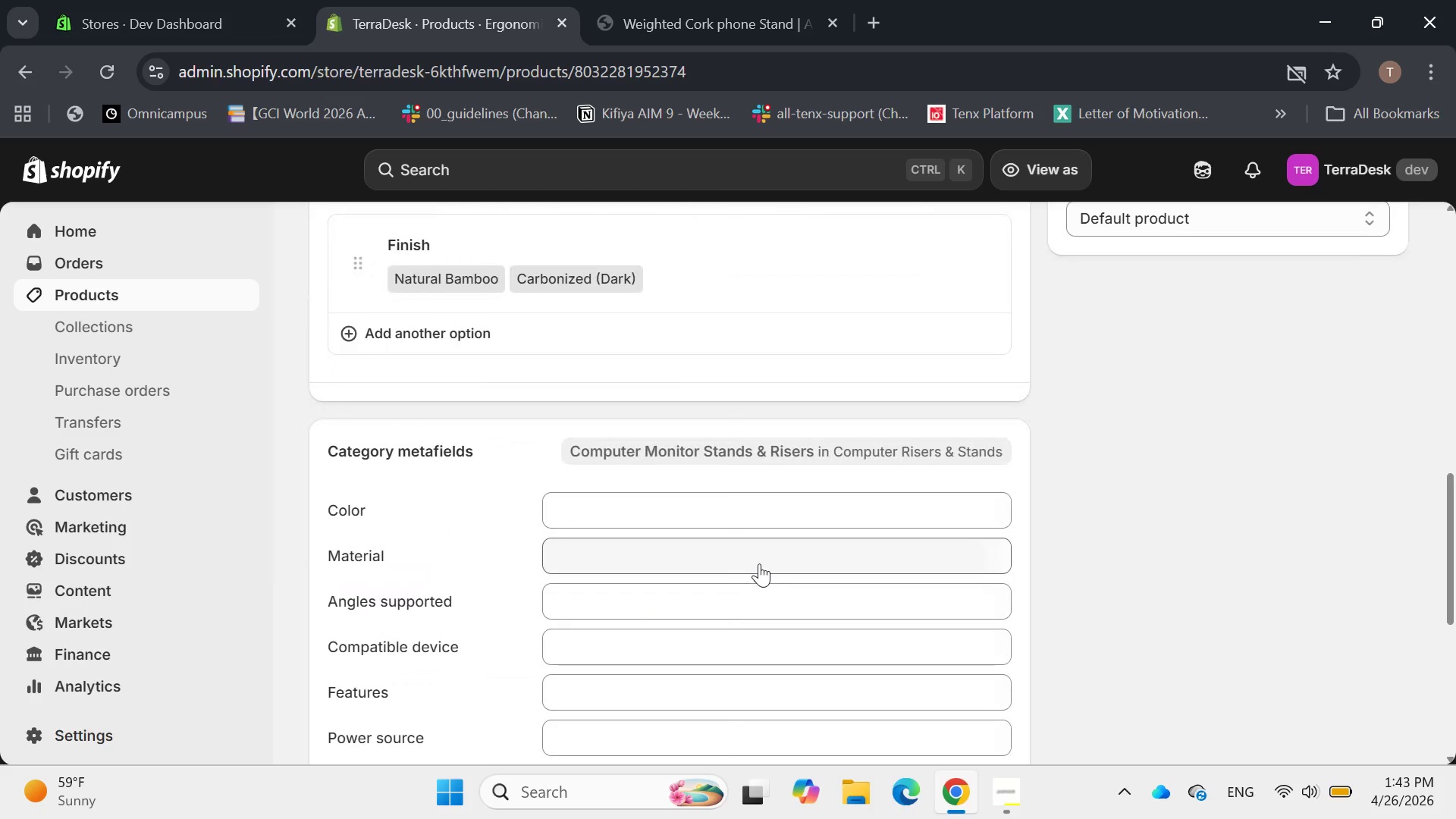 
scroll: coordinate [761, 562], scroll_direction: up, amount: 3.0
 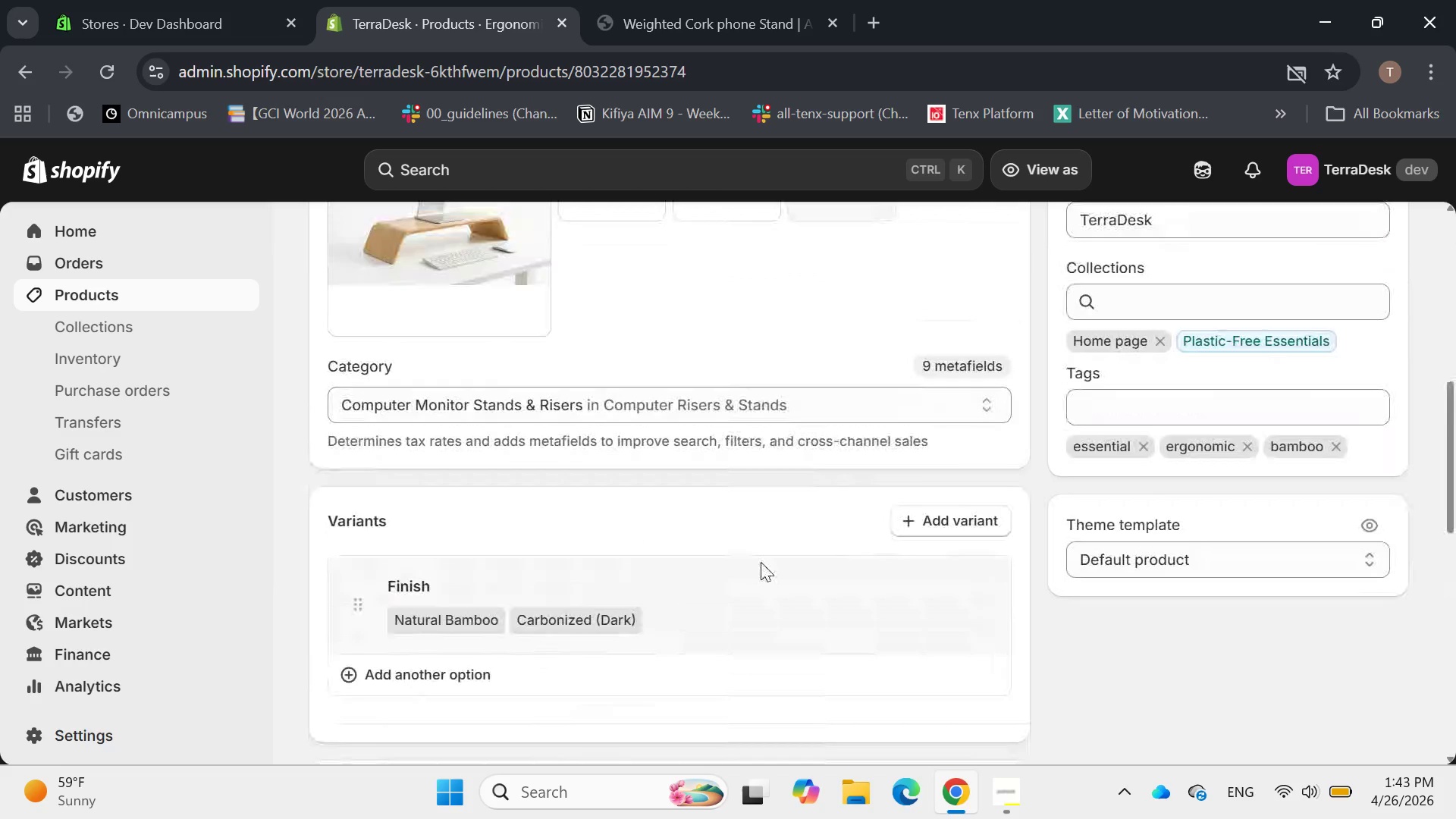 
scroll: coordinate [761, 562], scroll_direction: down, amount: 3.0
 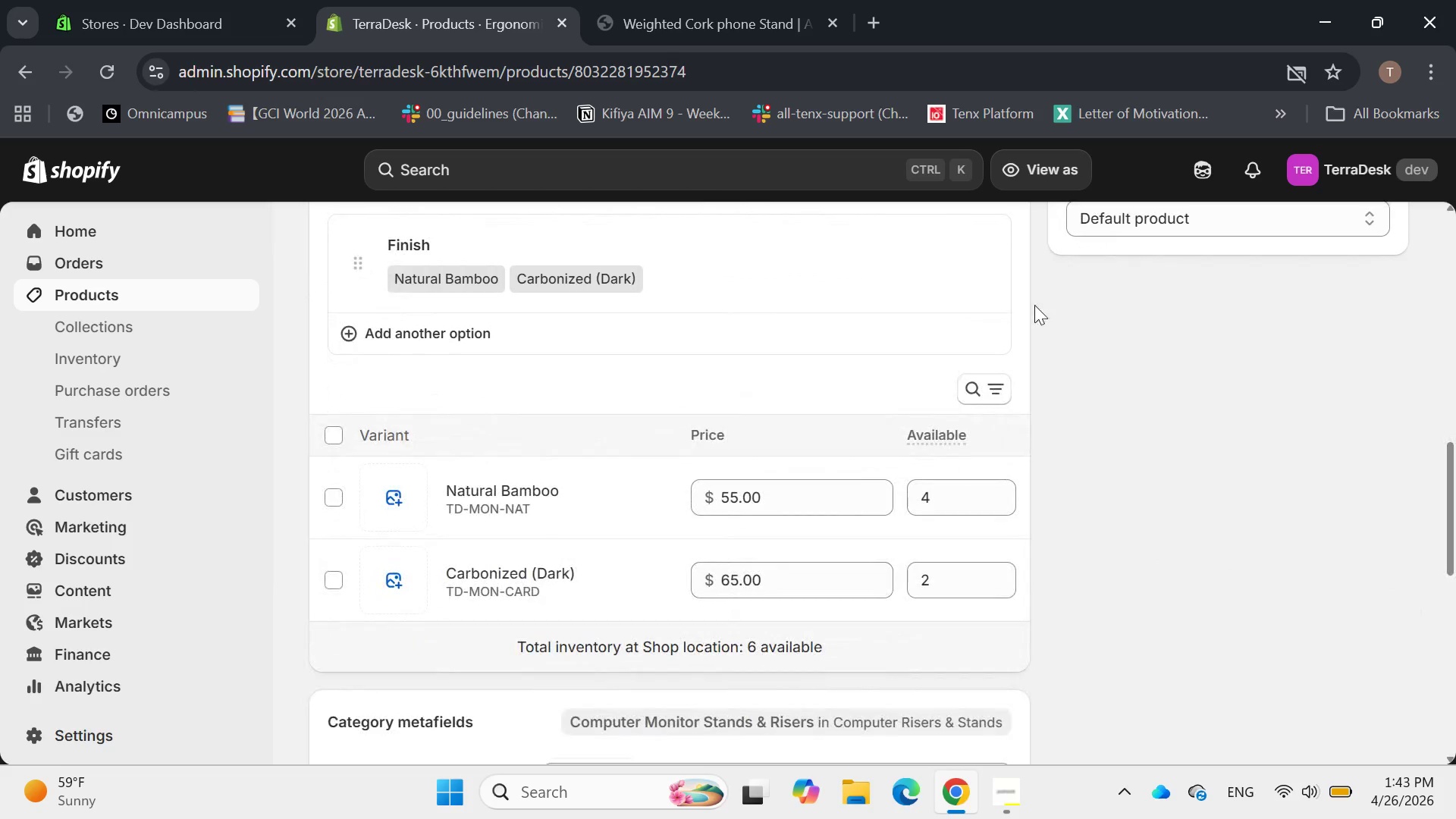 
scroll: coordinate [1046, 312], scroll_direction: up, amount: 12.0
 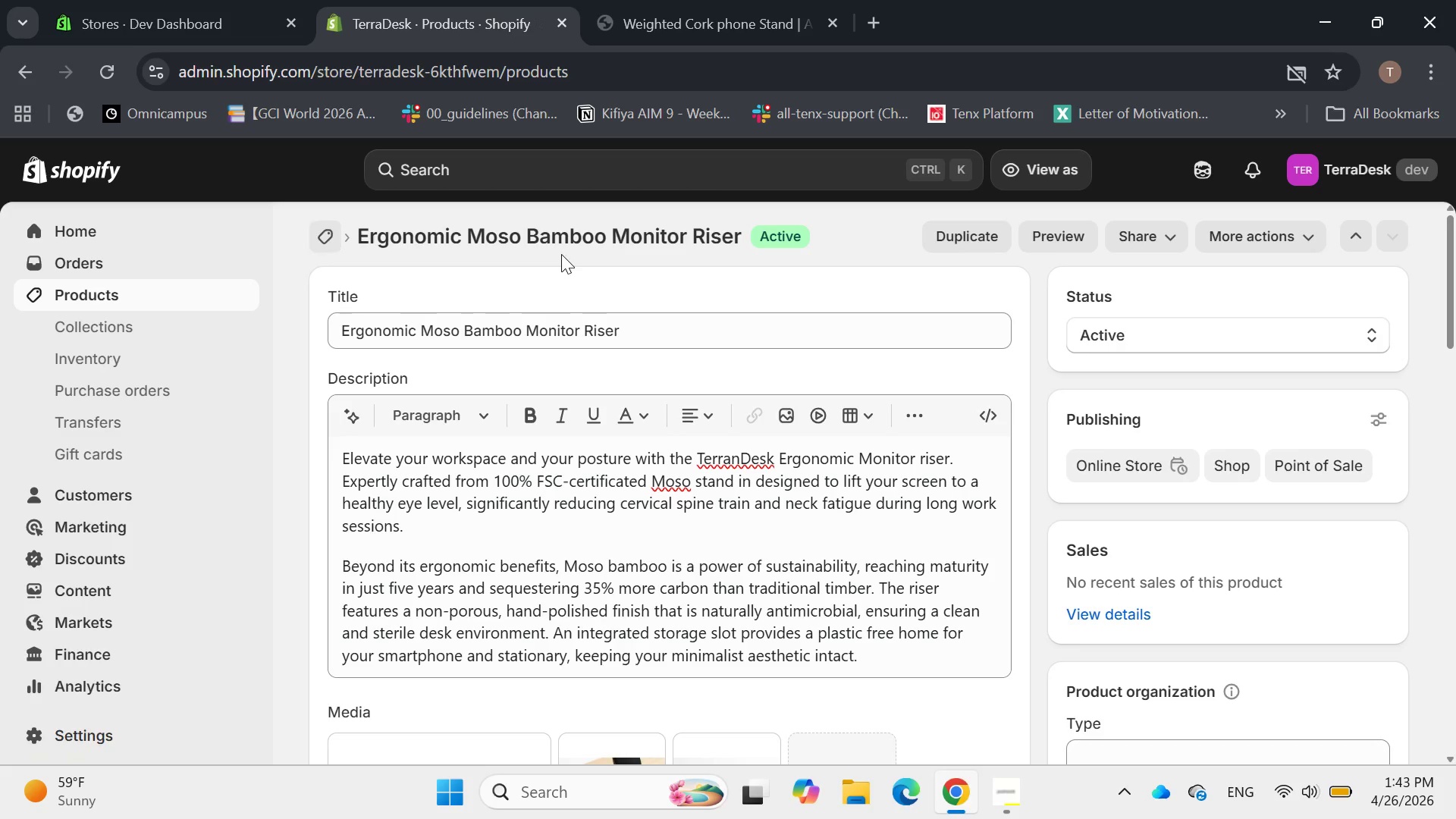 
scroll: coordinate [744, 349], scroll_direction: down, amount: 9.0
 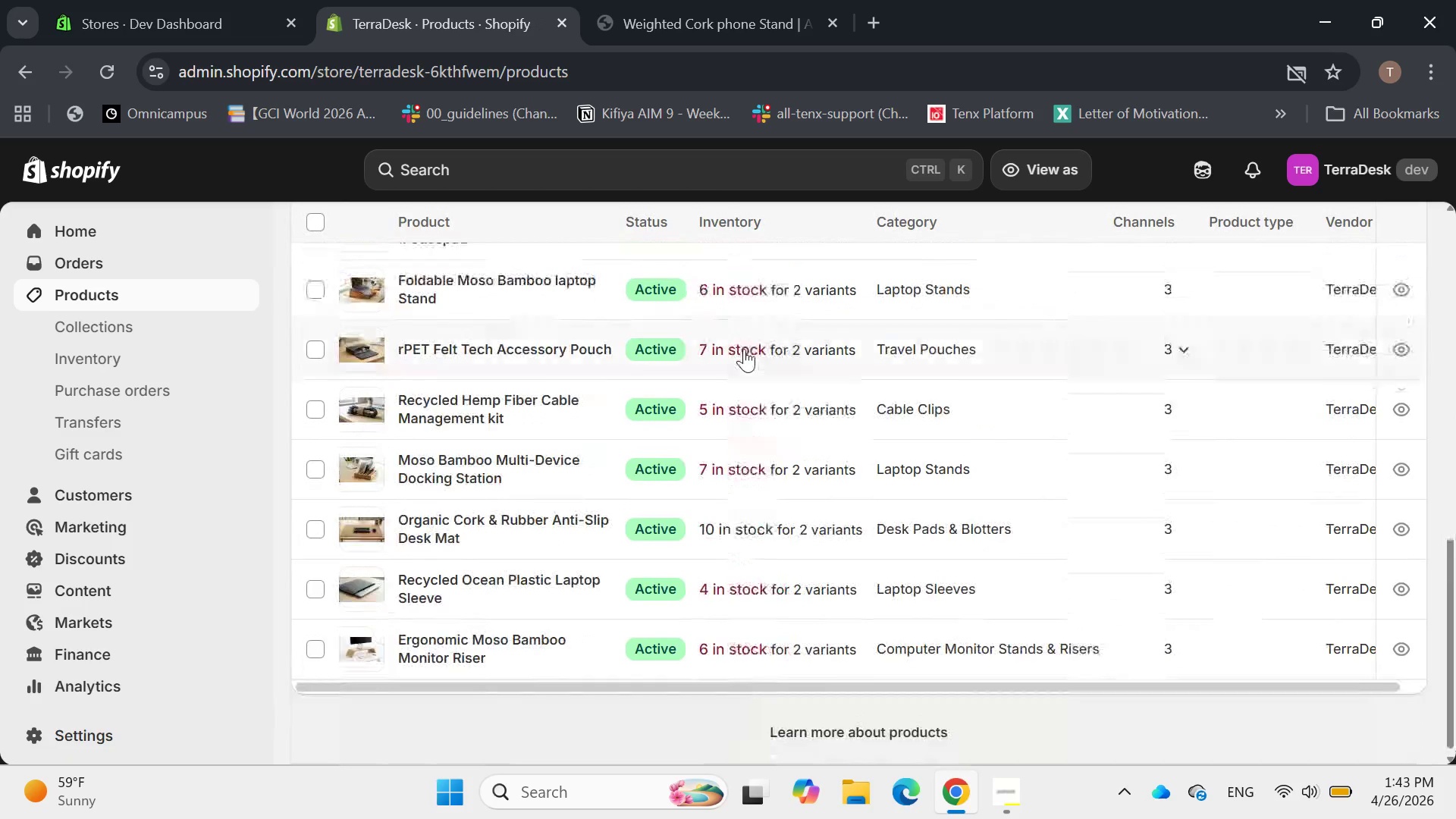 
scroll: coordinate [744, 349], scroll_direction: up, amount: 15.0
 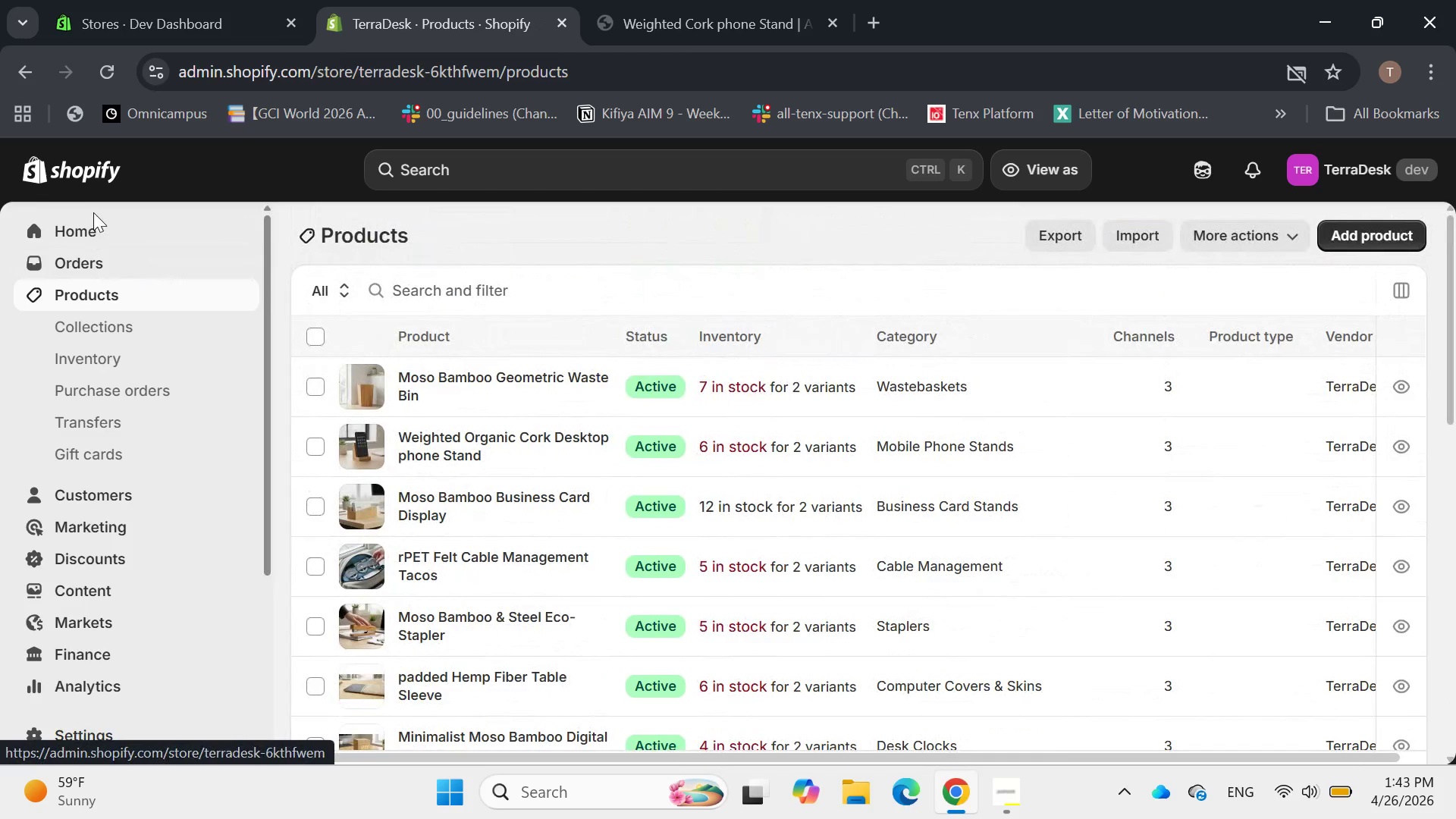 
left_click([730, 25])
 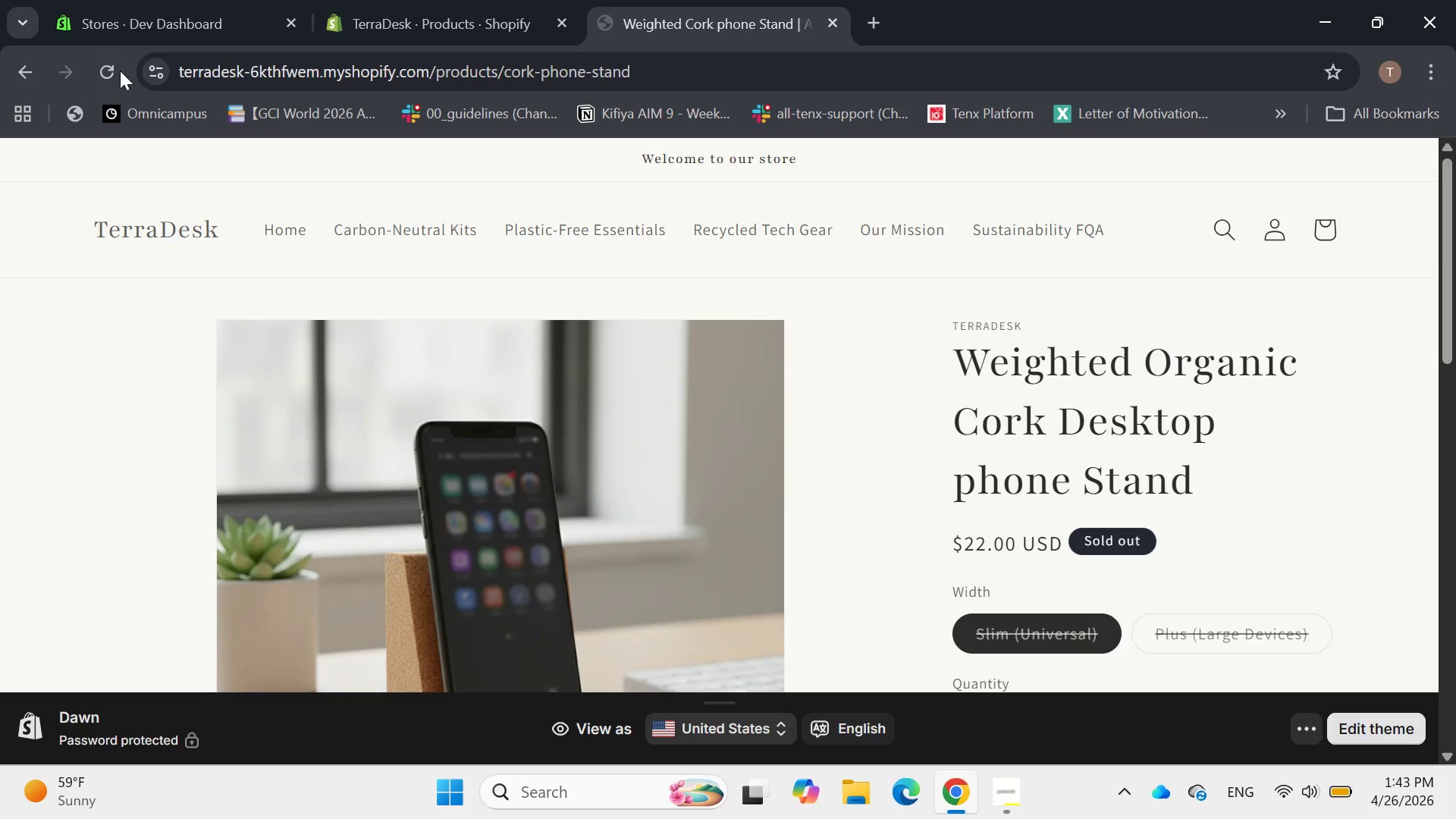 
left_click([109, 67])
 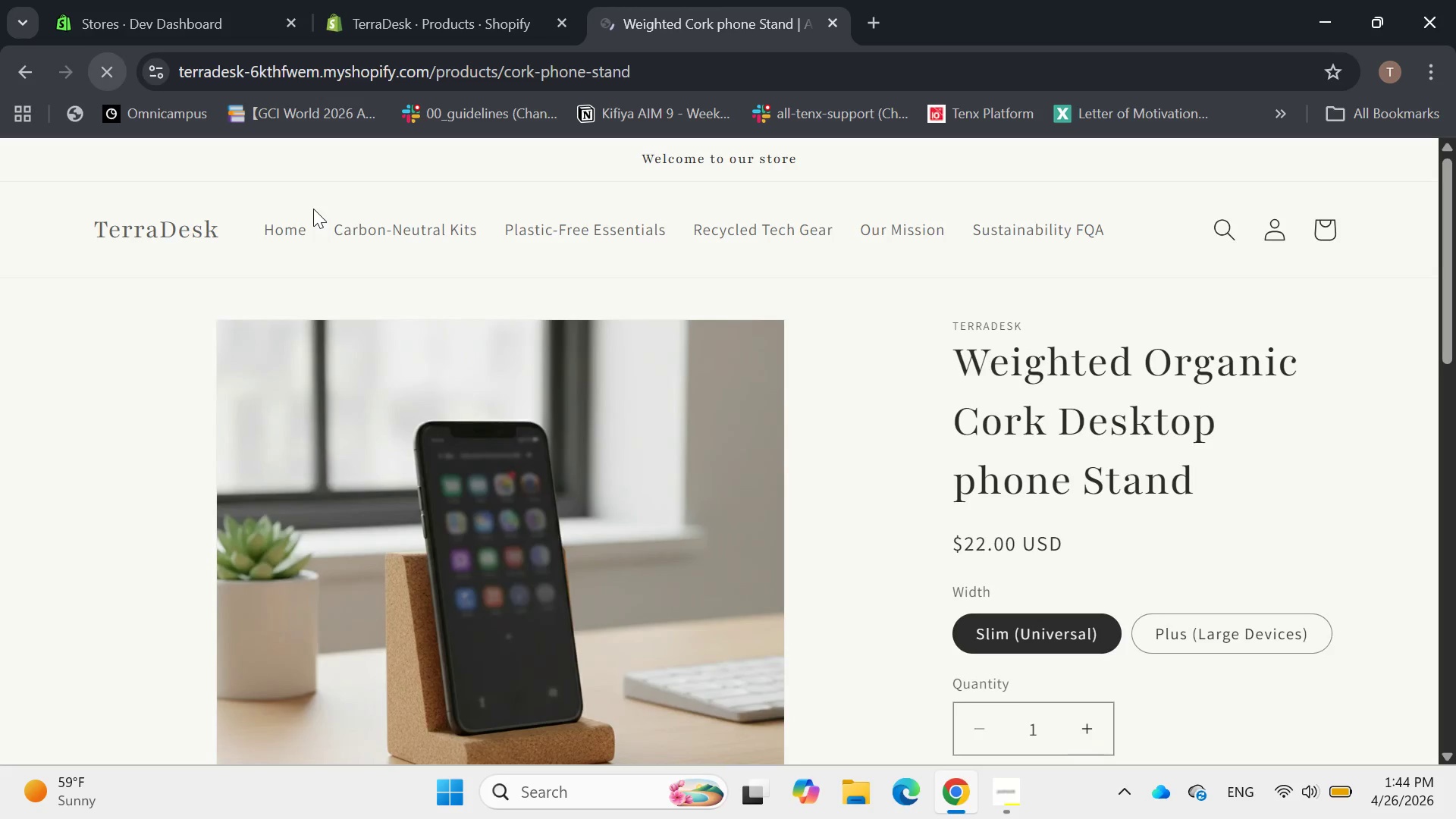 
scroll: coordinate [845, 435], scroll_direction: down, amount: 3.0
 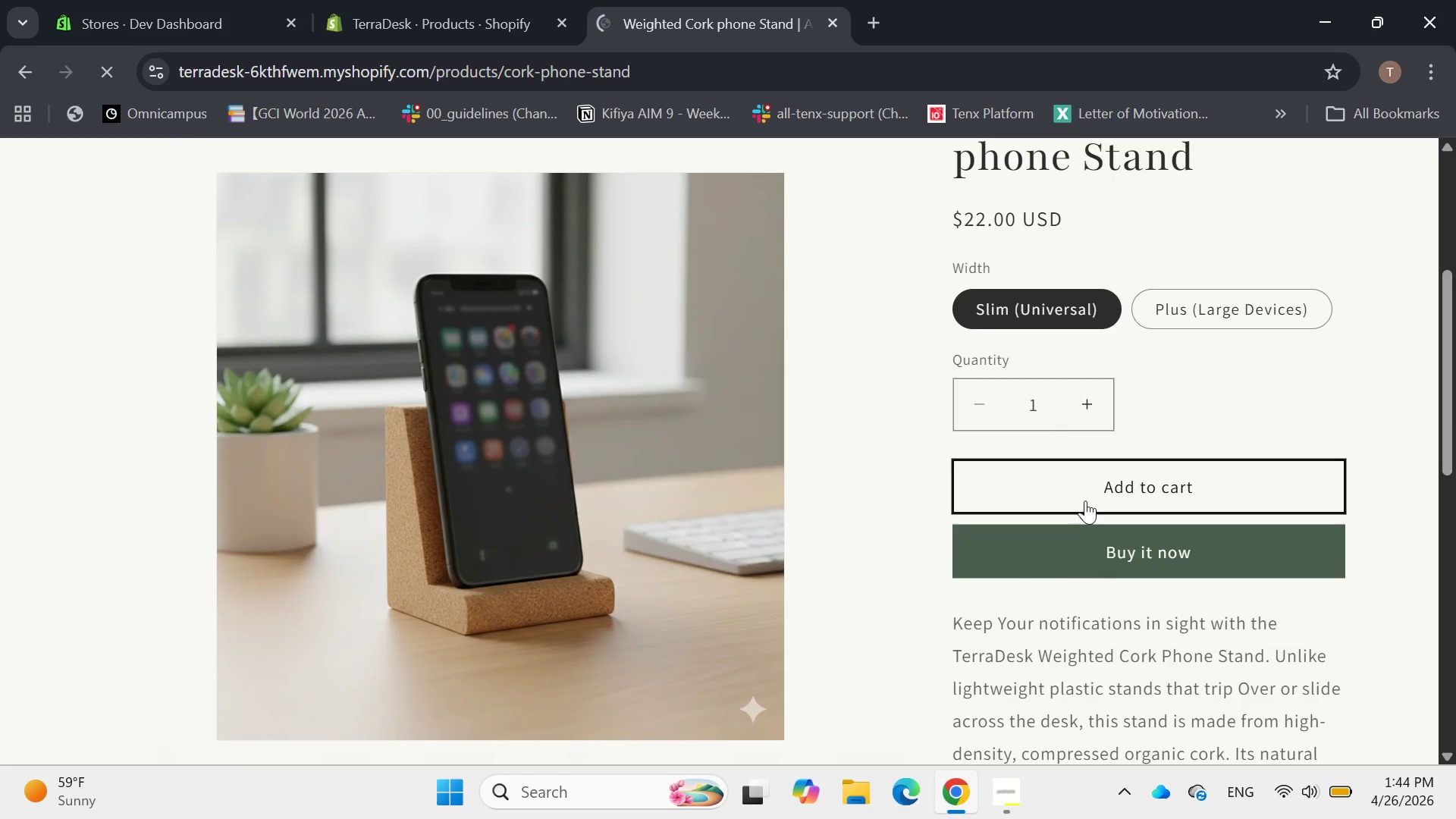 
left_click([1085, 500])
 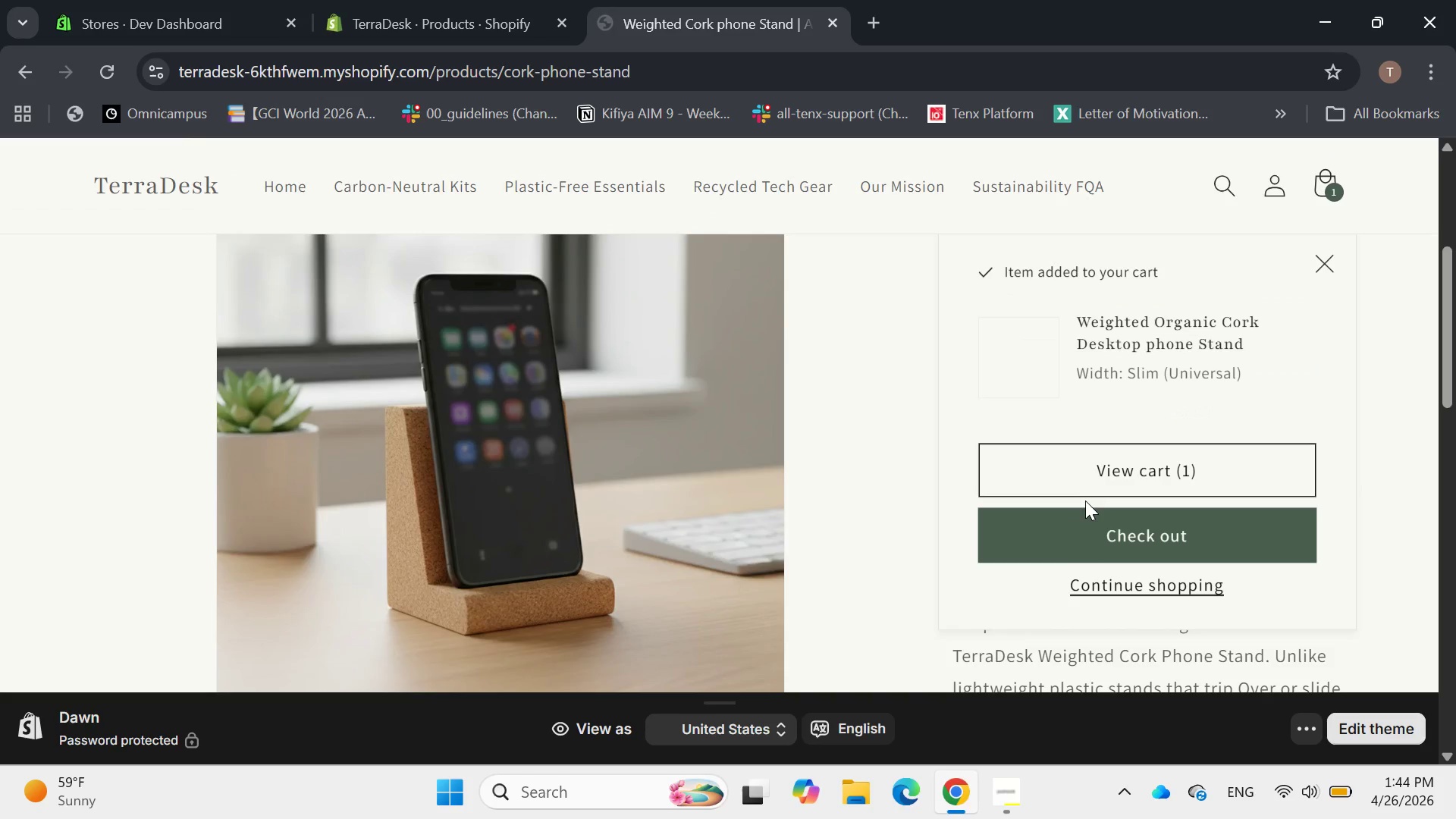 
left_click([1098, 482])
 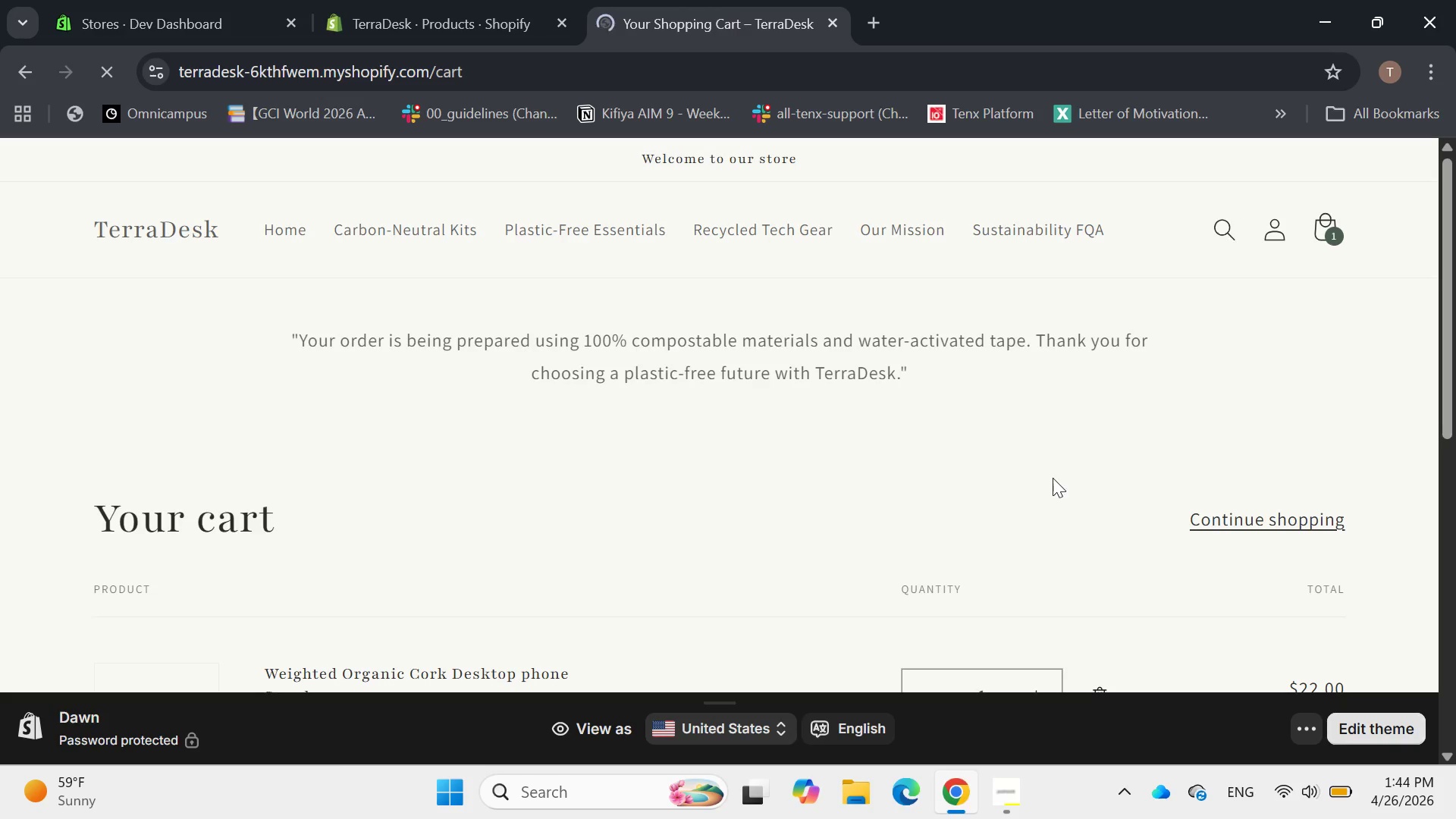 
scroll: coordinate [987, 466], scroll_direction: down, amount: 1.0
 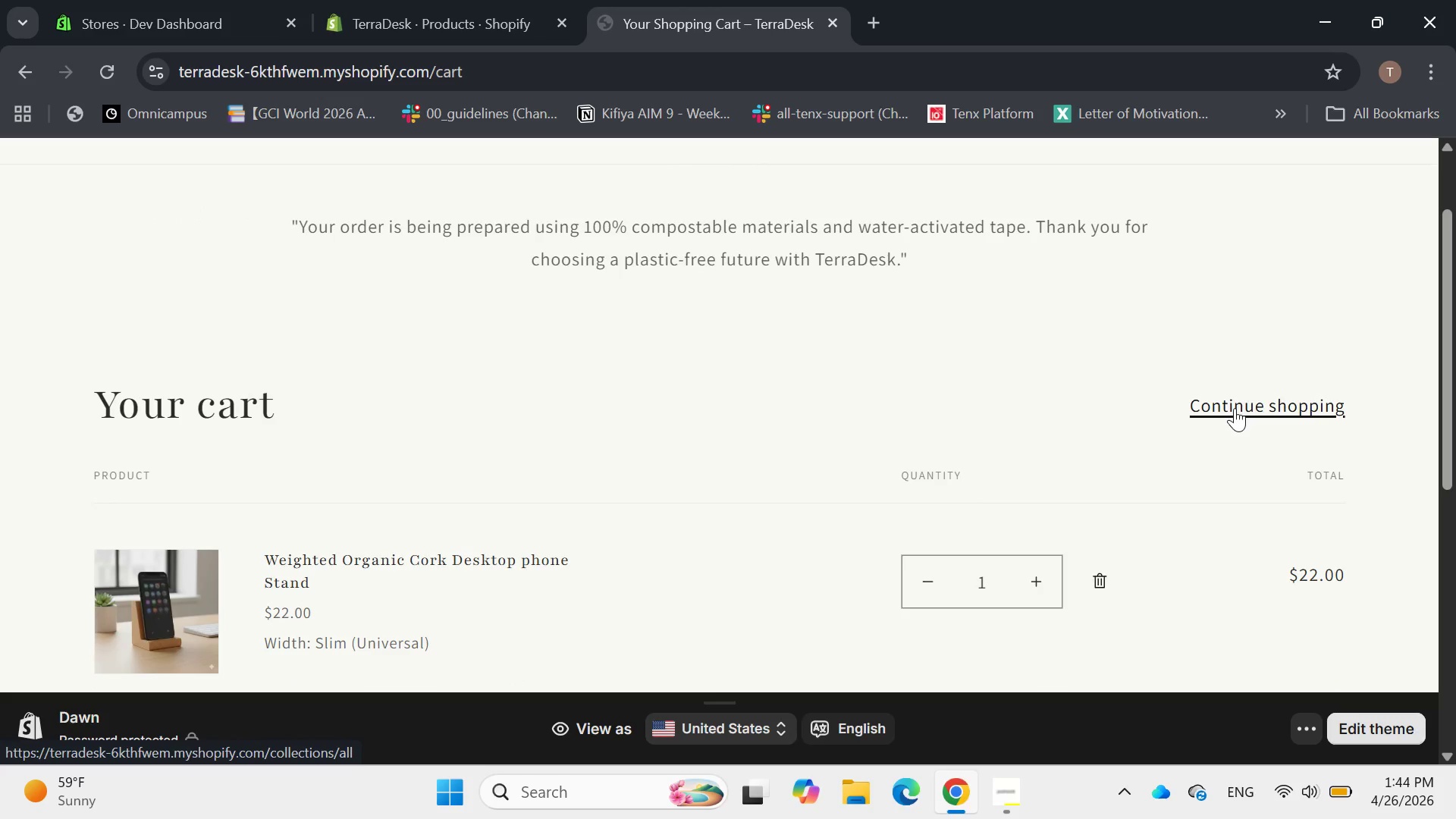 
left_click([1237, 404])
 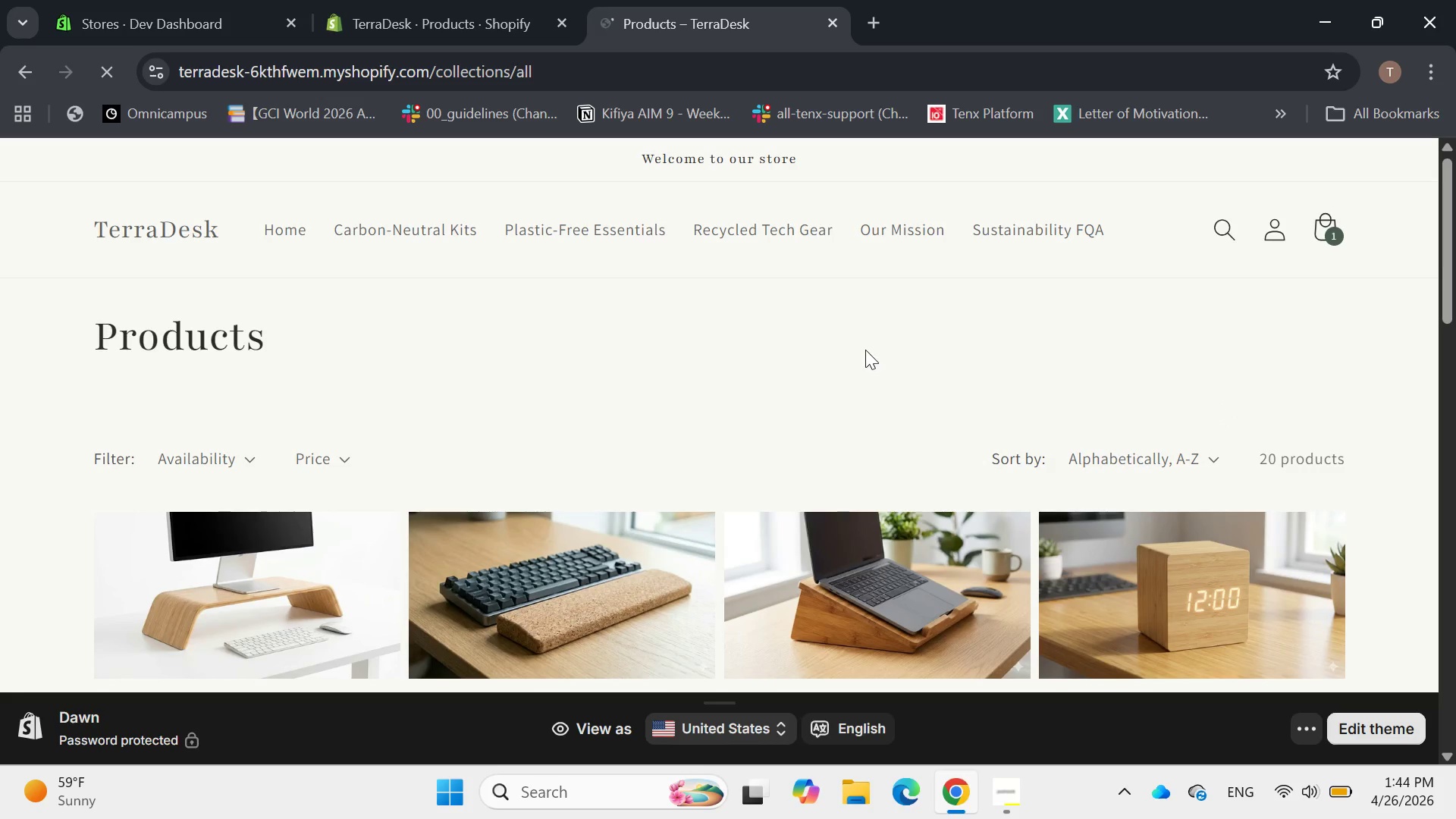 
left_click([896, 575])
 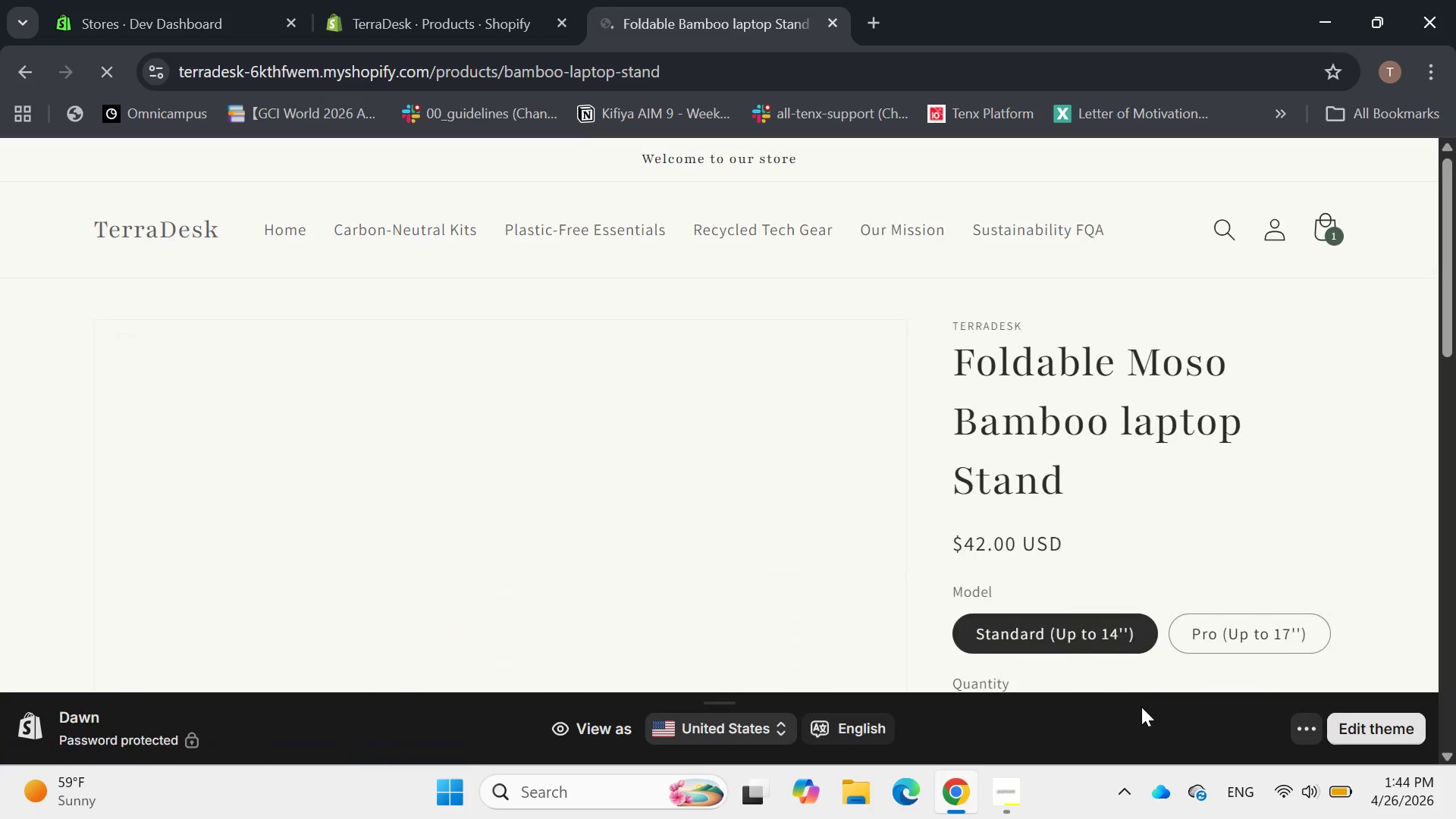 
scroll: coordinate [1110, 590], scroll_direction: down, amount: 2.0
 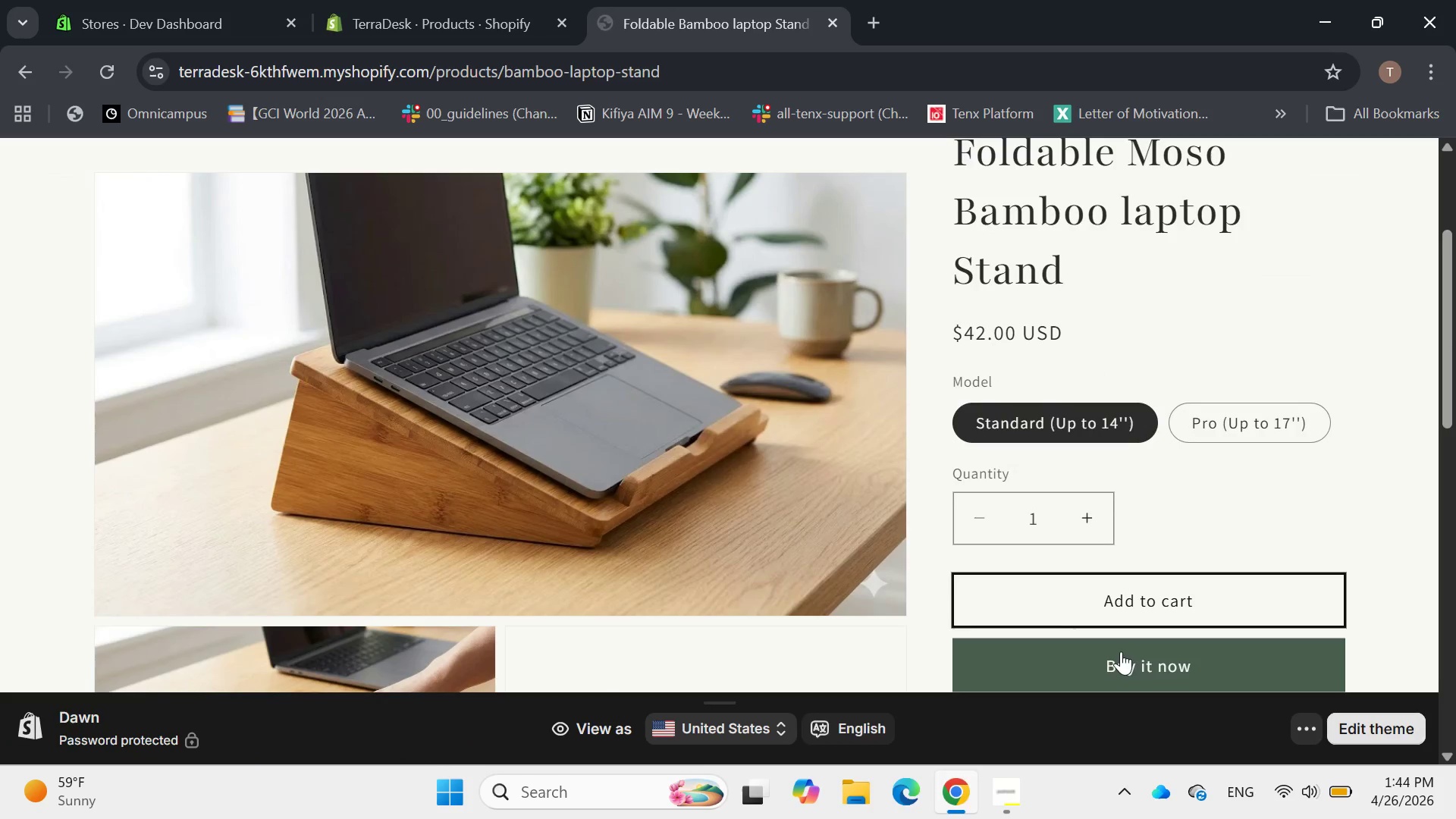 